 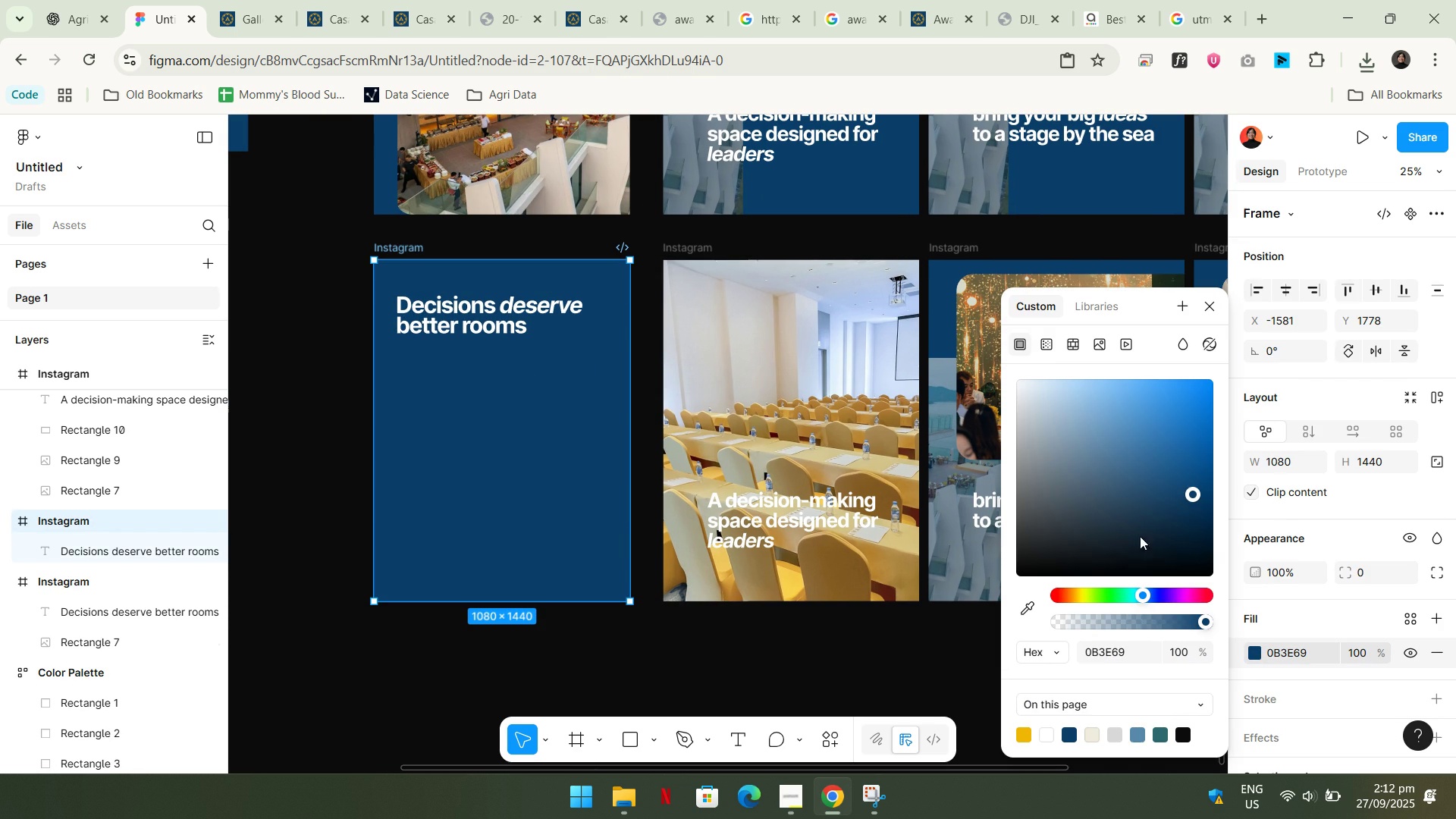 
left_click([1043, 347])
 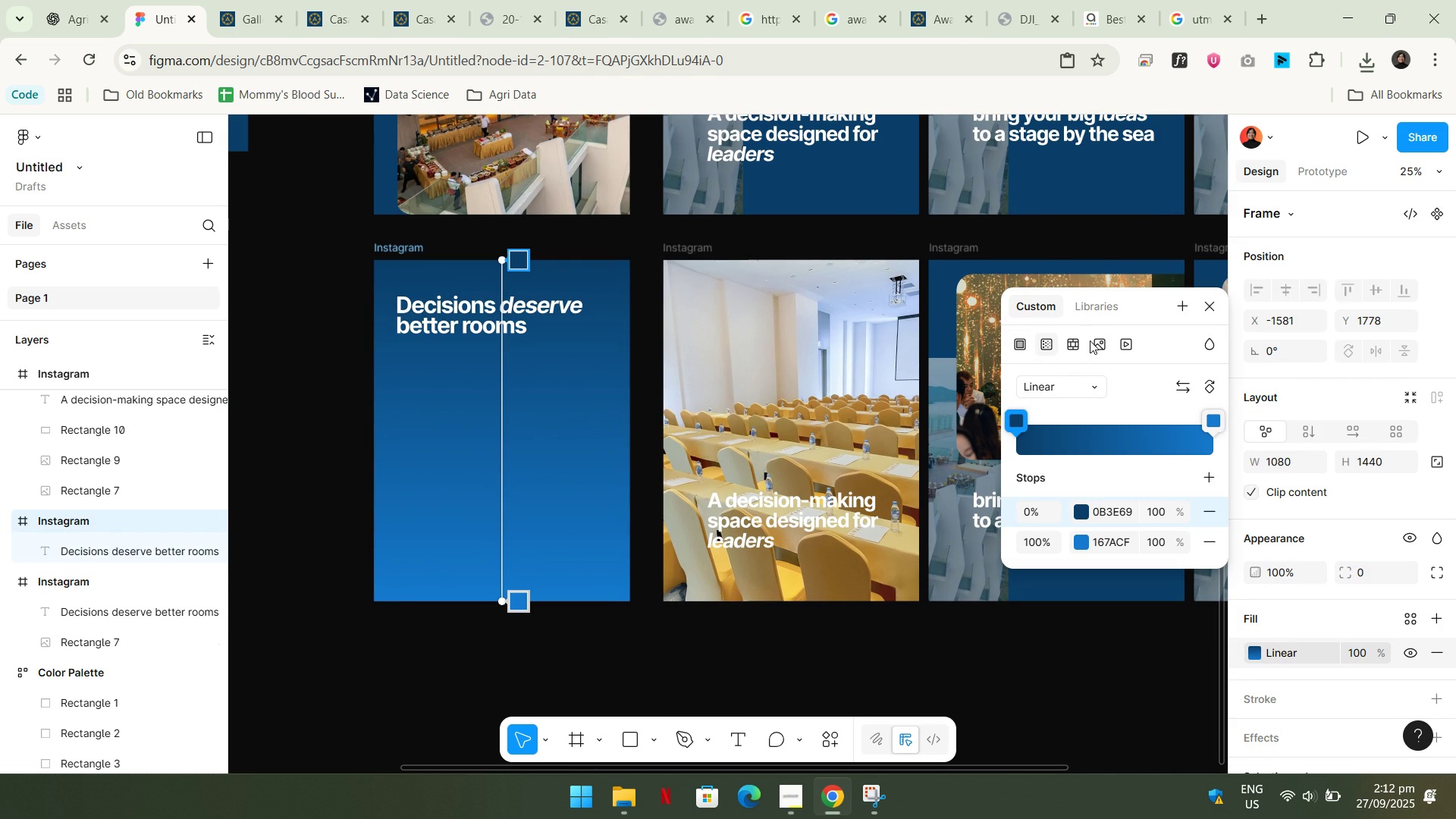 
double_click([1091, 341])
 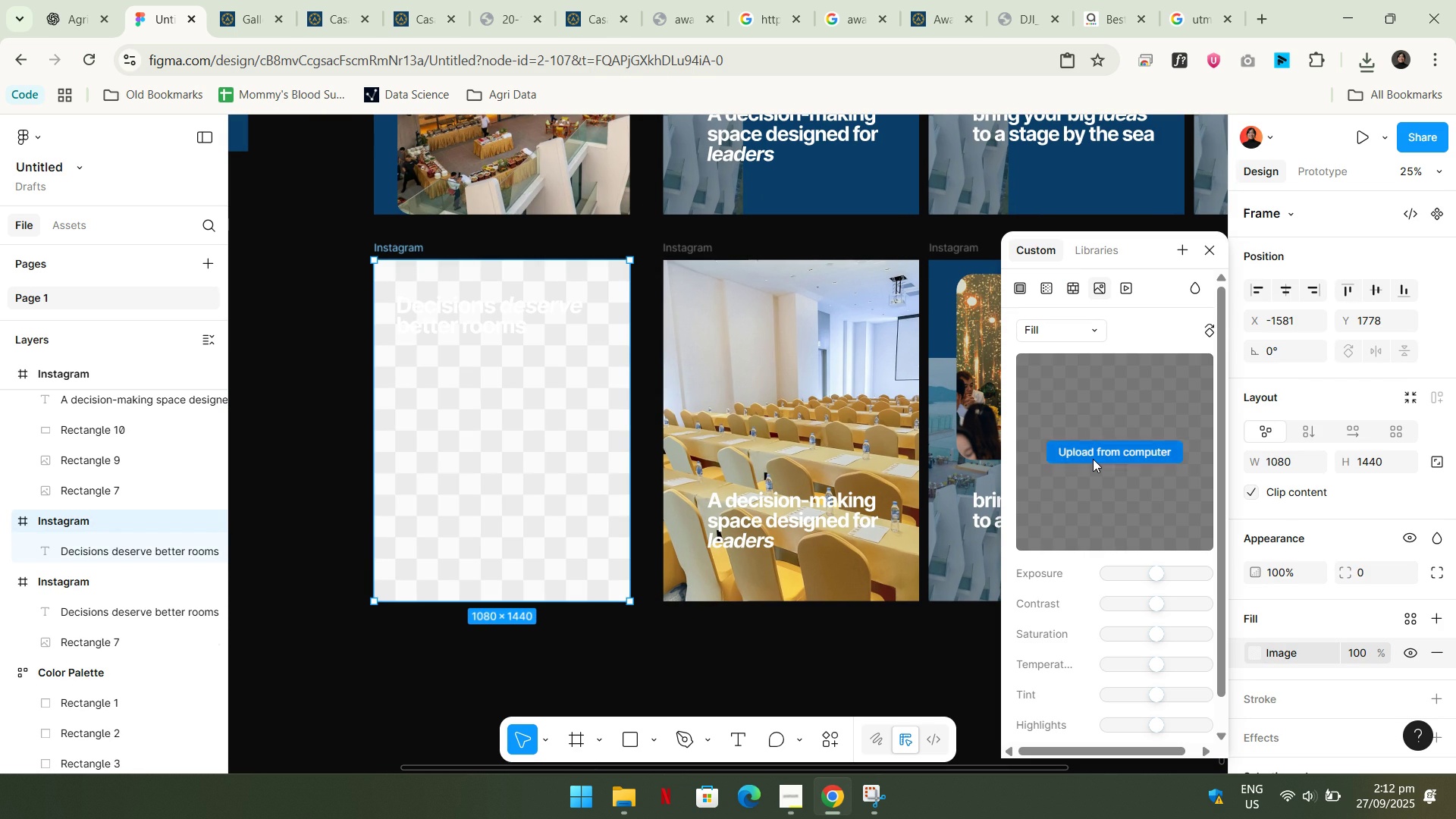 
left_click([1093, 459])
 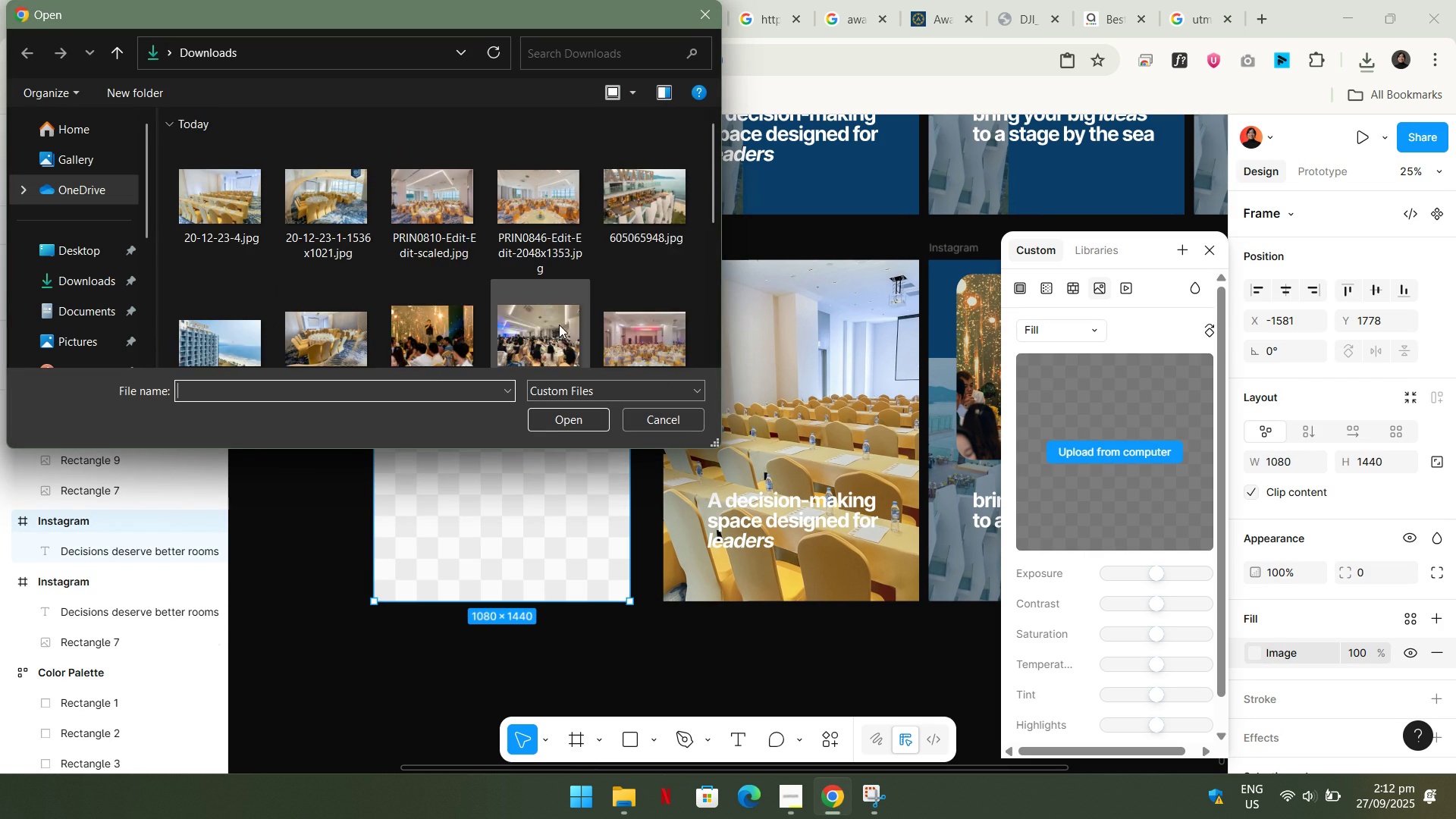 
scroll: coordinate [538, 300], scroll_direction: down, amount: 2.0
 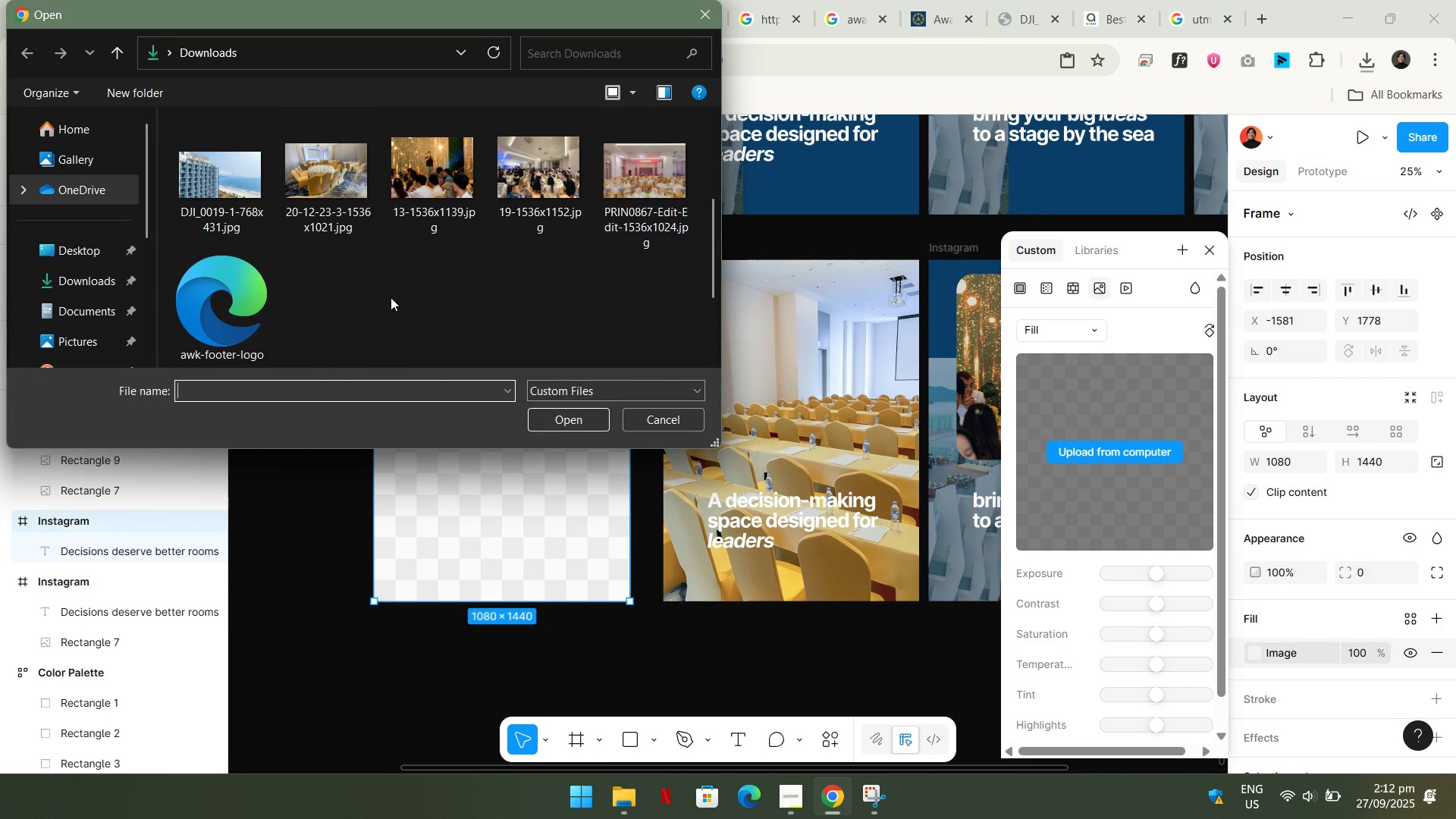 
scroll: coordinate [391, 297], scroll_direction: up, amount: 1.0
 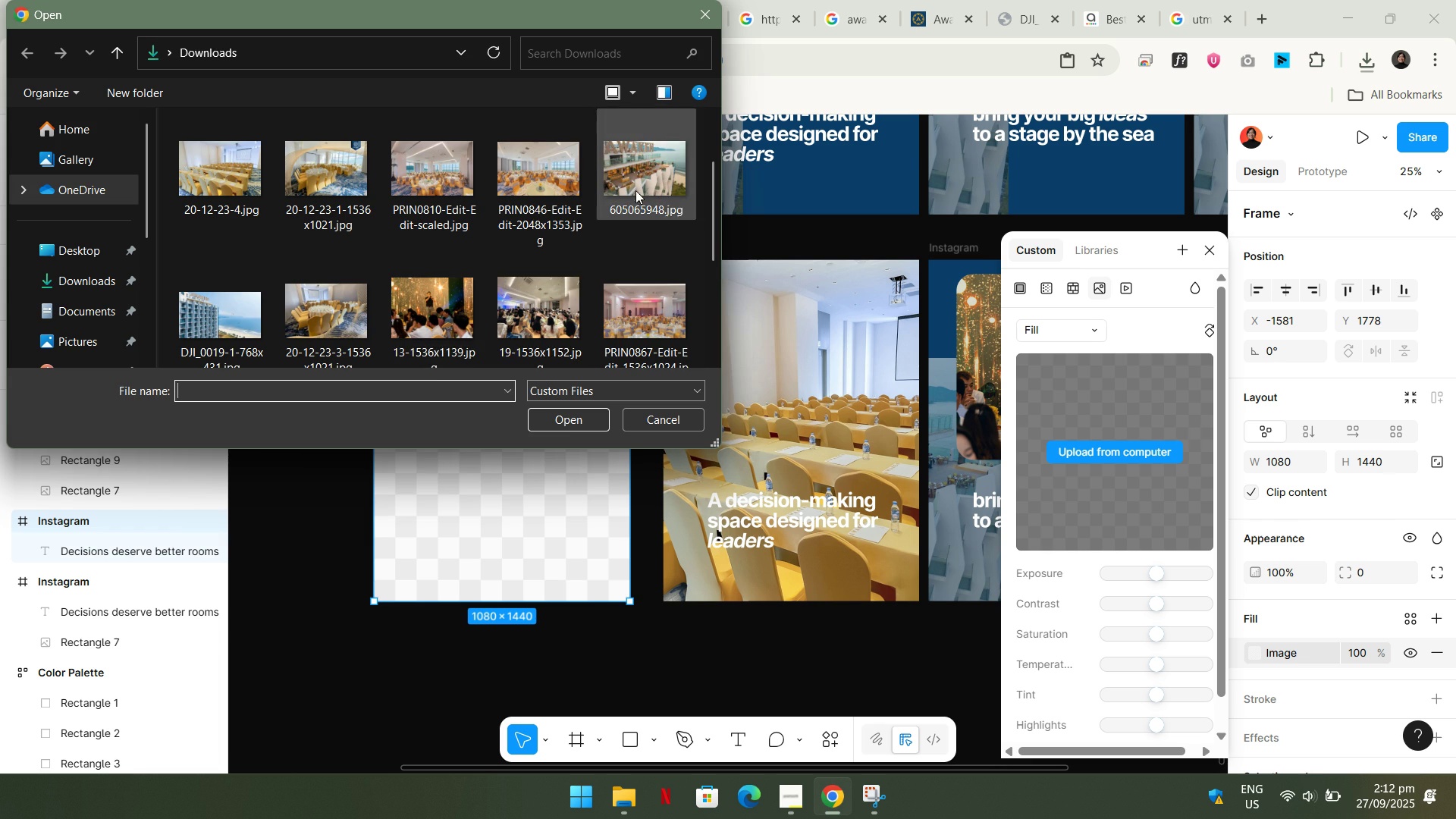 
double_click([640, 186])
 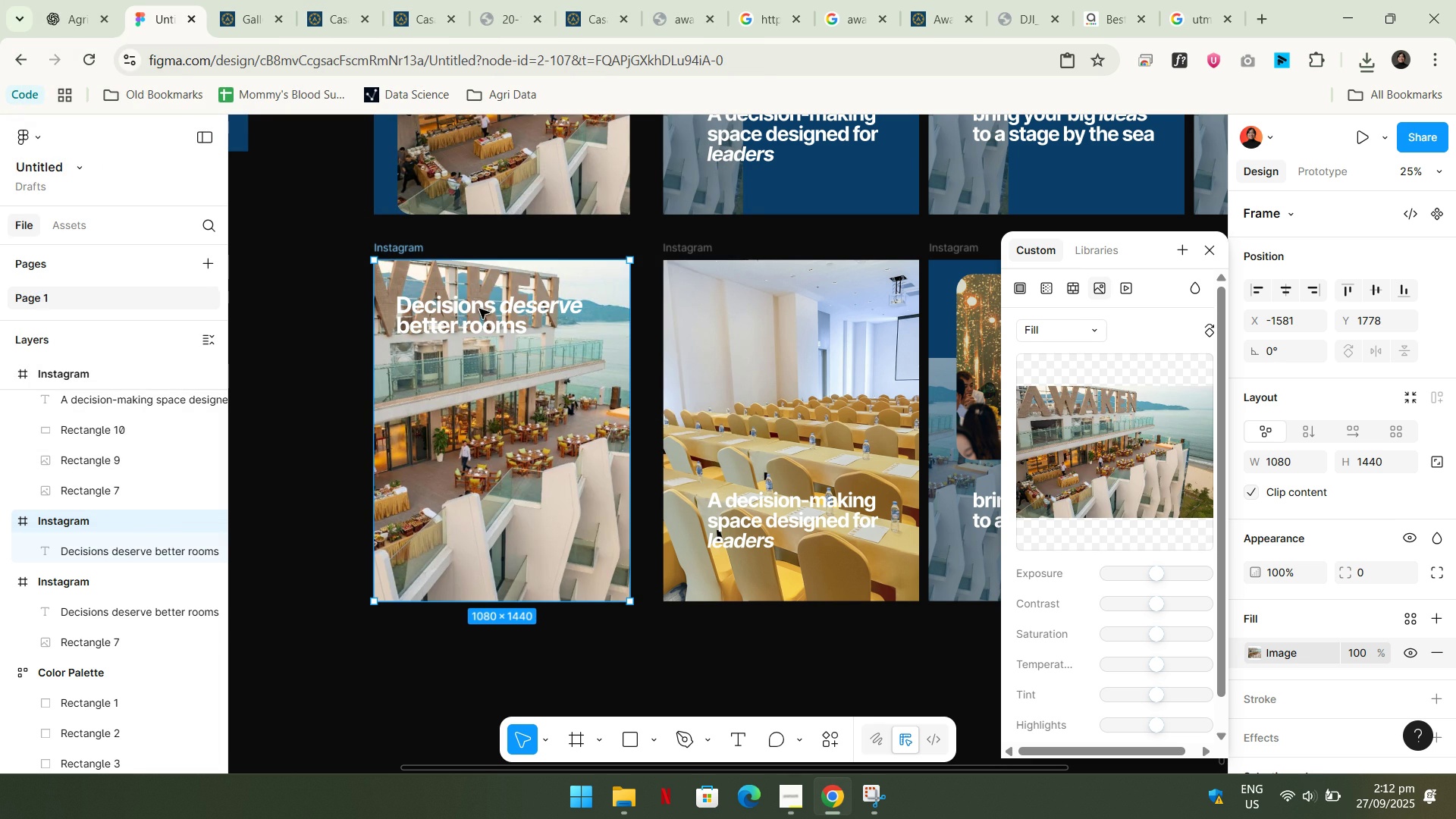 
left_click([479, 309])
 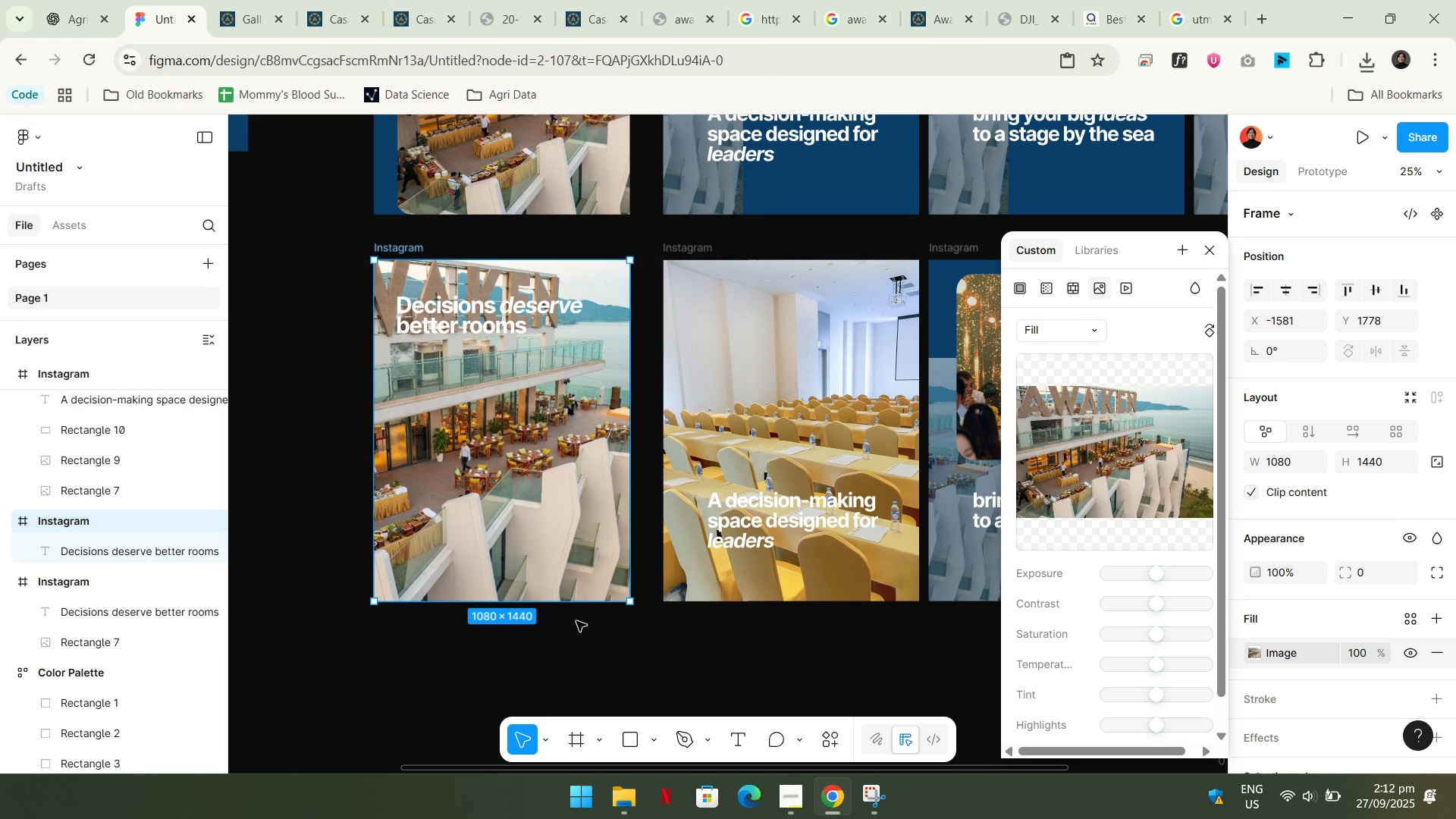 
key(Escape)
 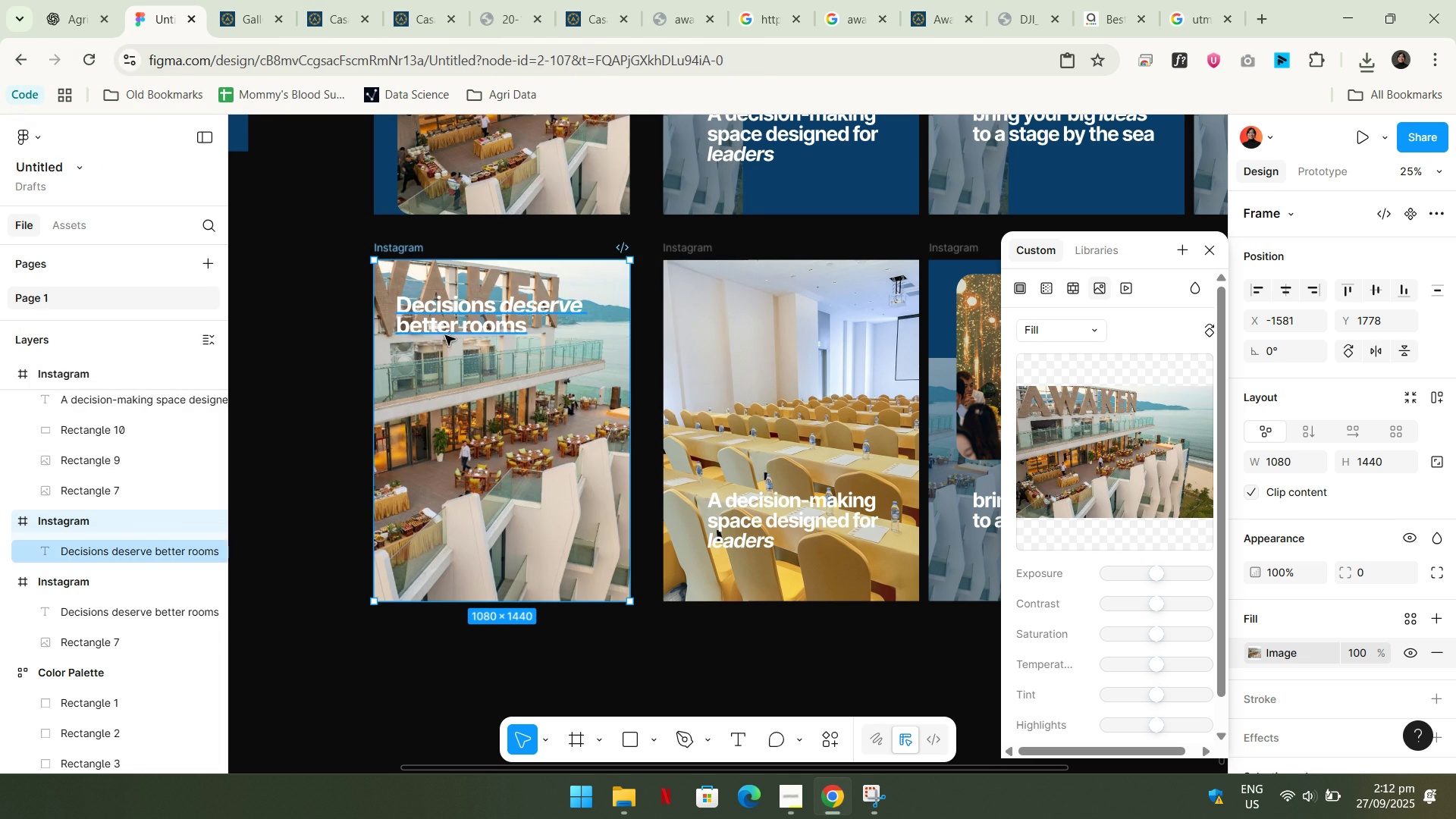 
key(Escape)
 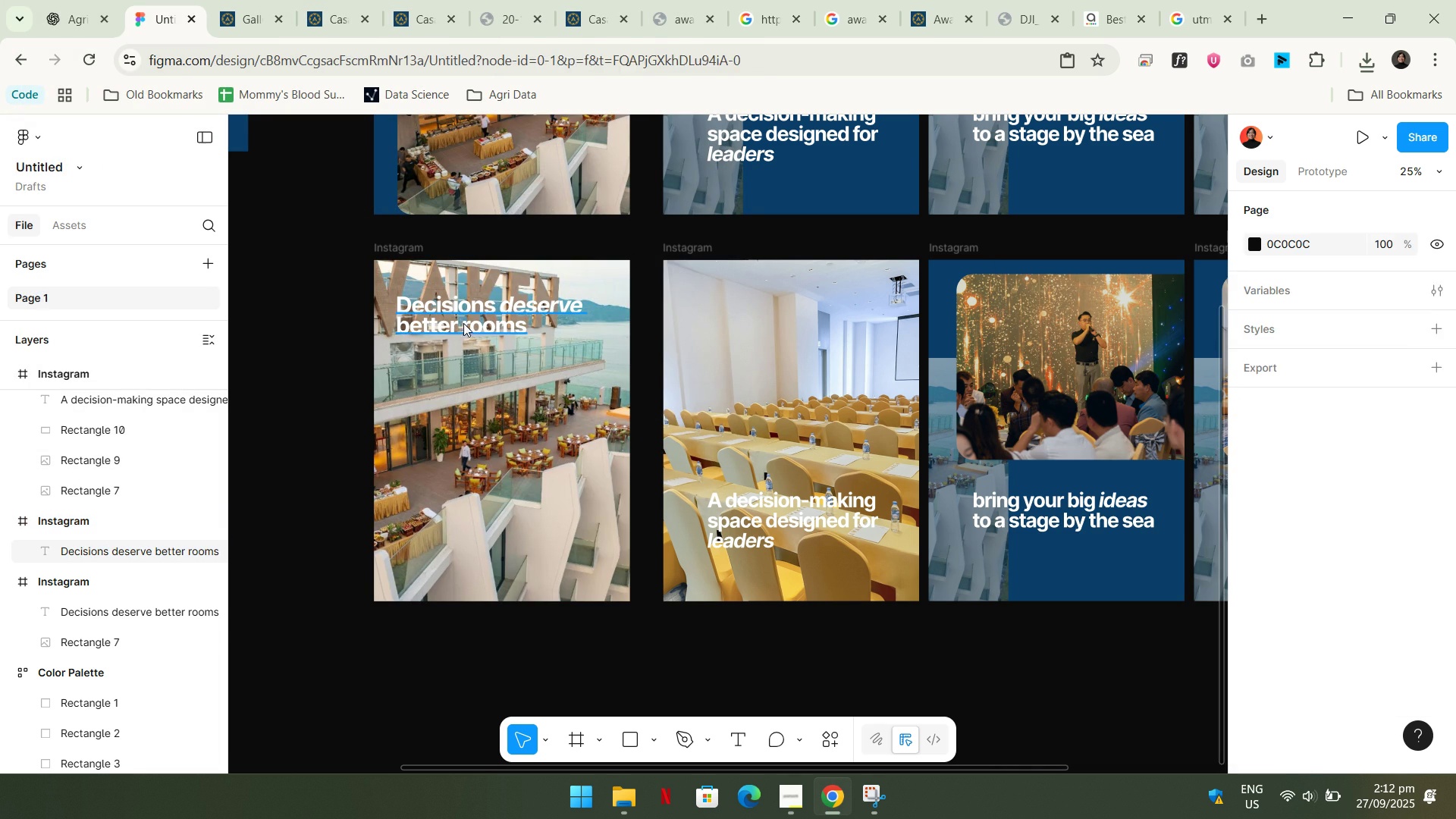 
left_click([463, 323])